 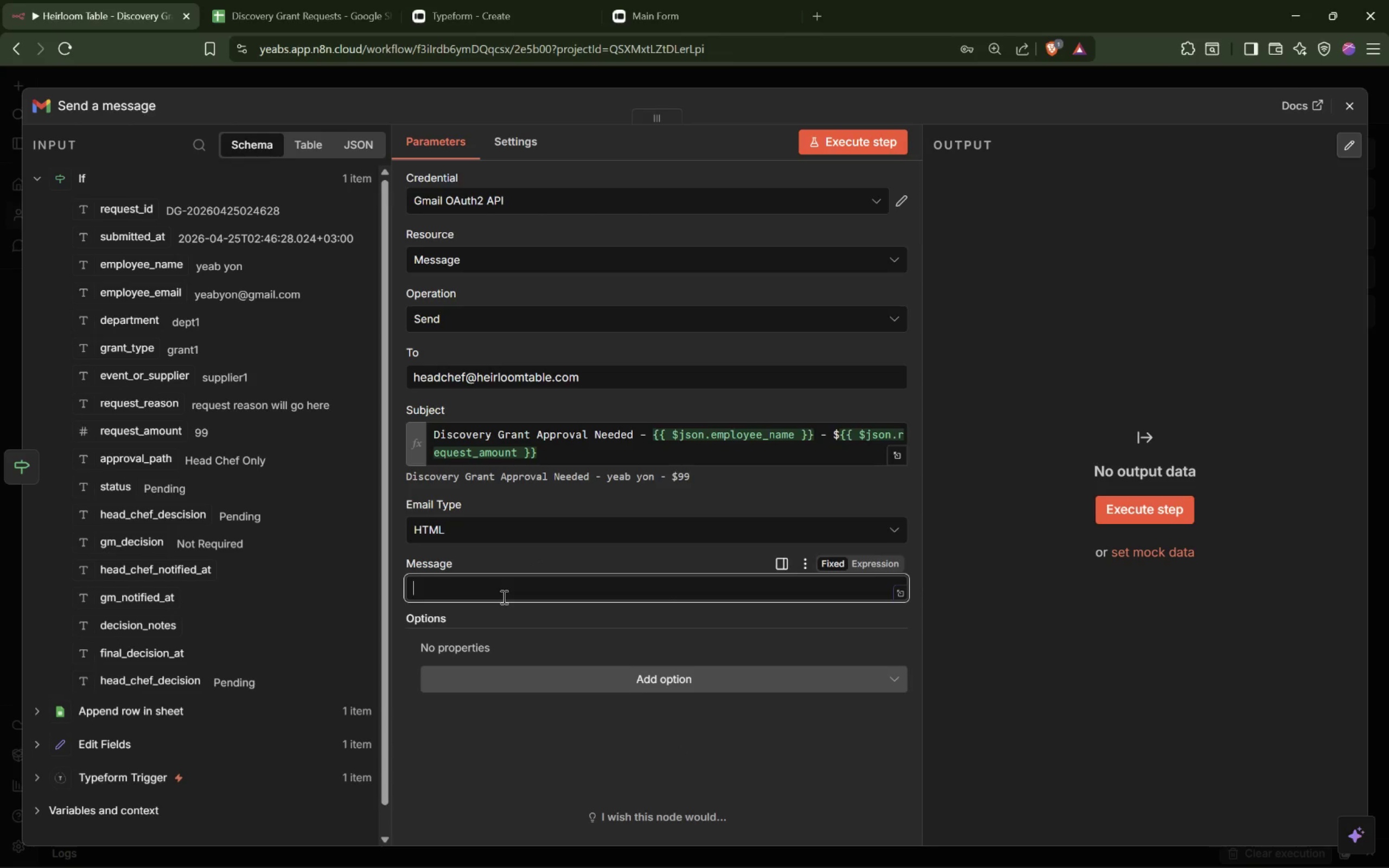 
left_click([948, 851])
 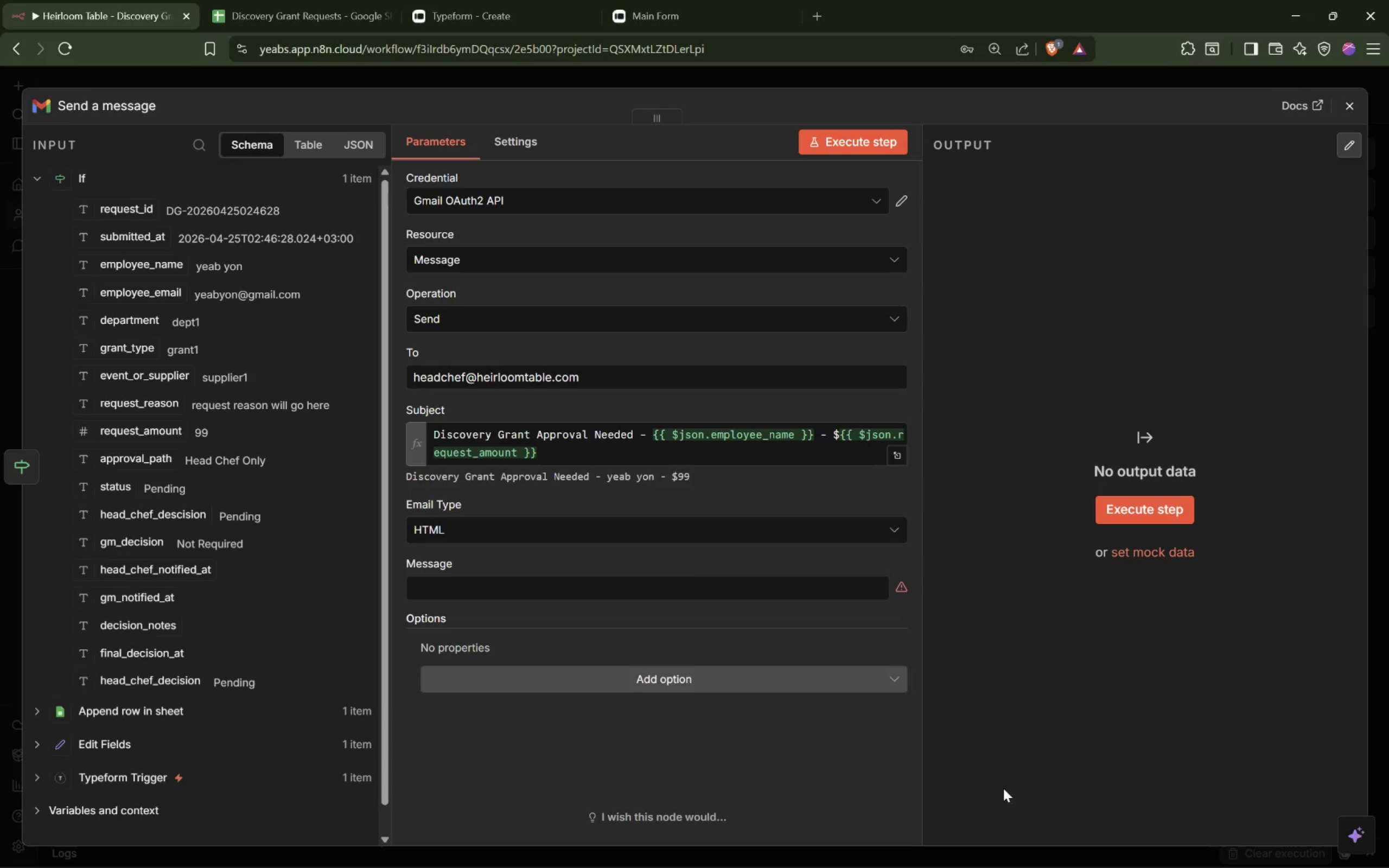 
left_click([660, 590])
 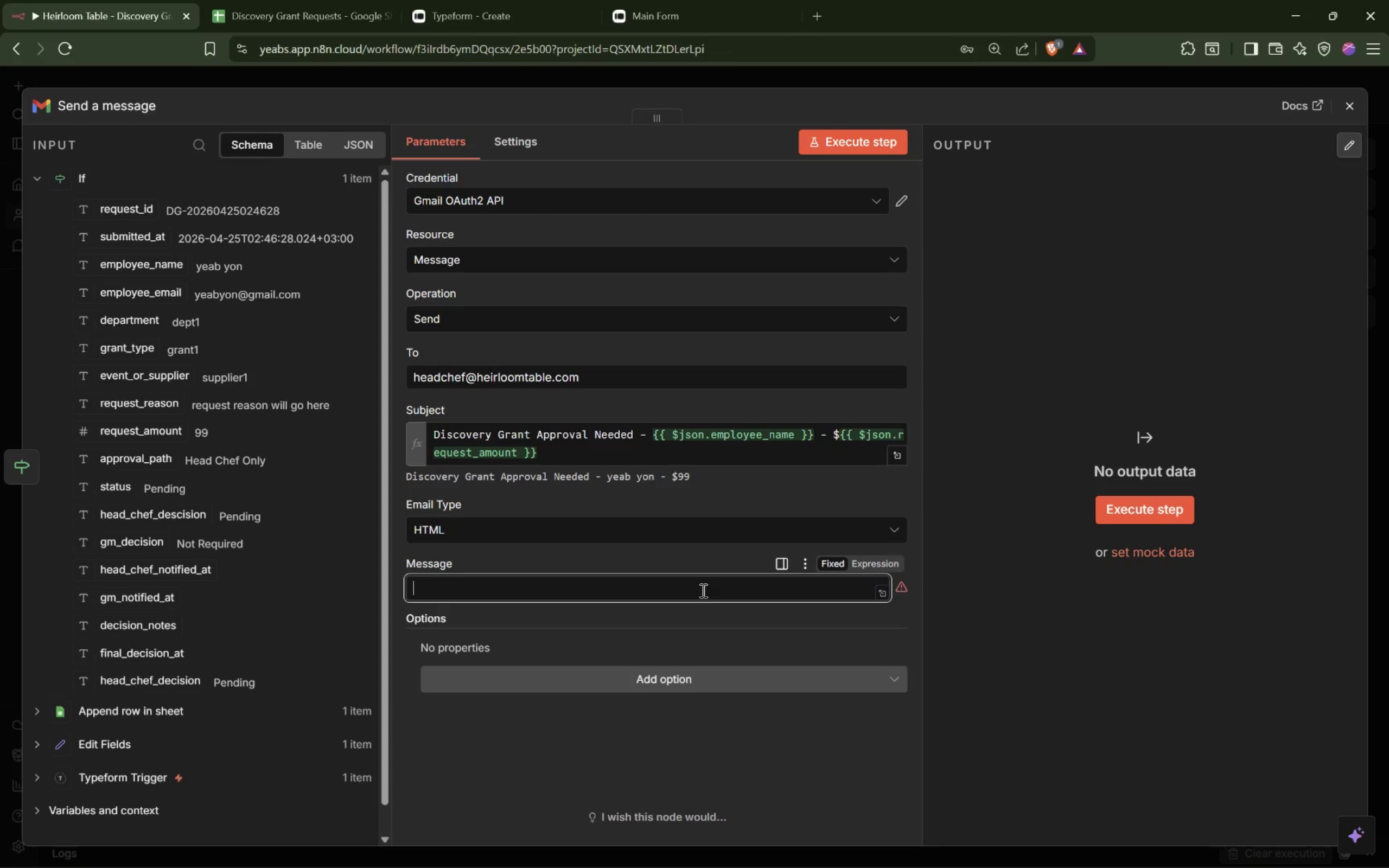 
type(i will ad d)
key(Backspace)
key(Backspace)
type(d the message in the new request)
 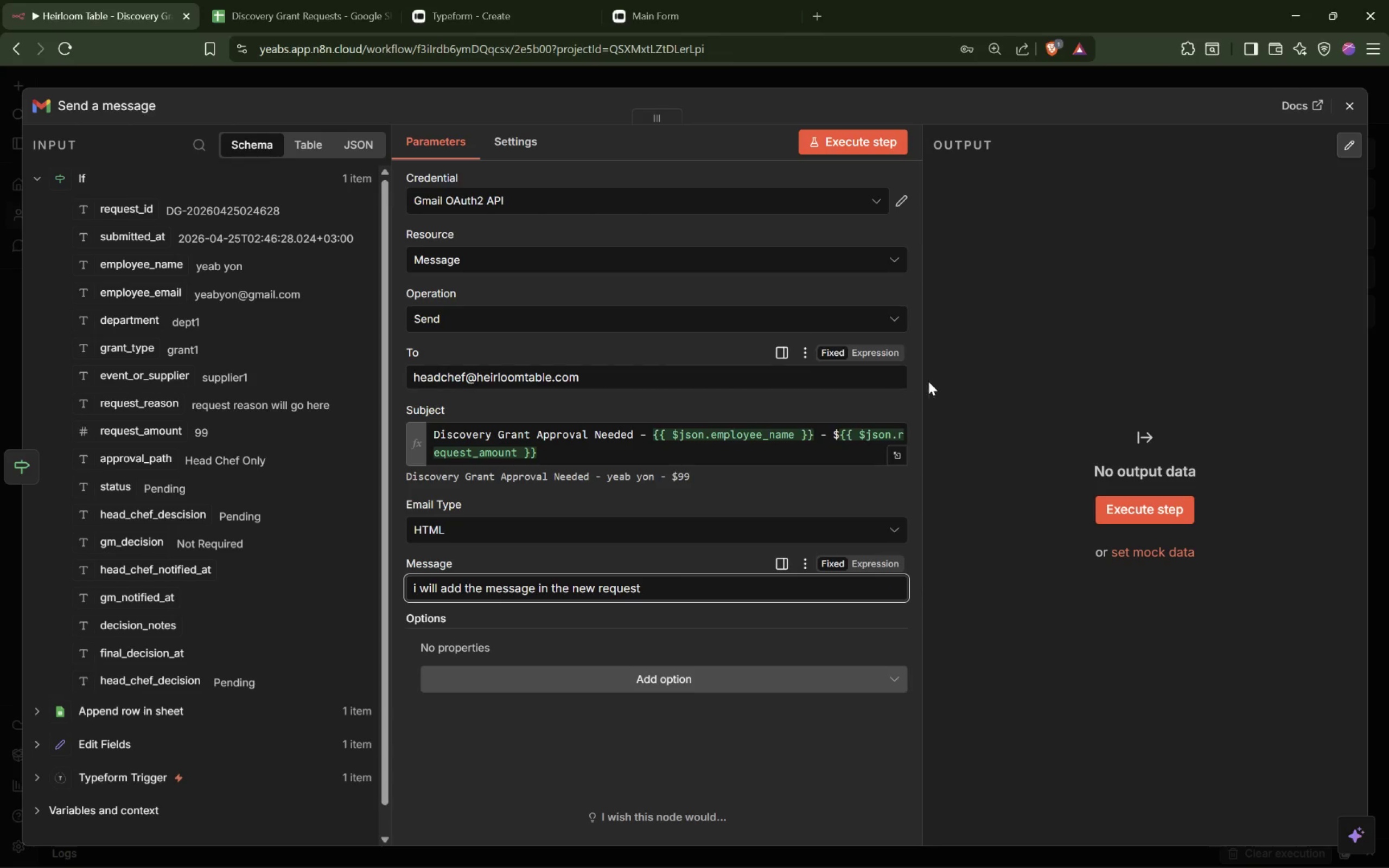 
left_click_drag(start_coordinate=[923, 383], to_coordinate=[997, 383])
 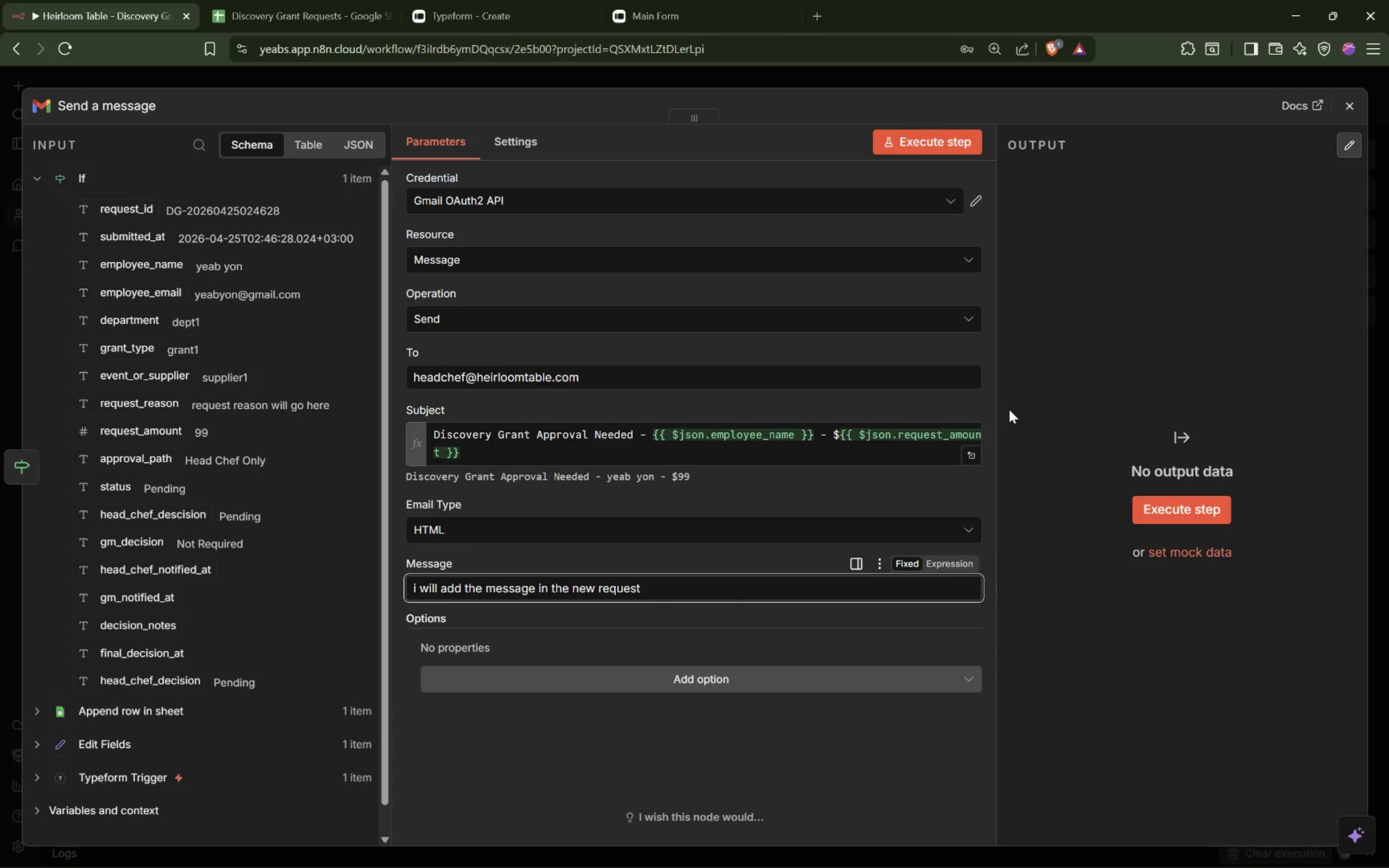 
left_click([1057, 372])
 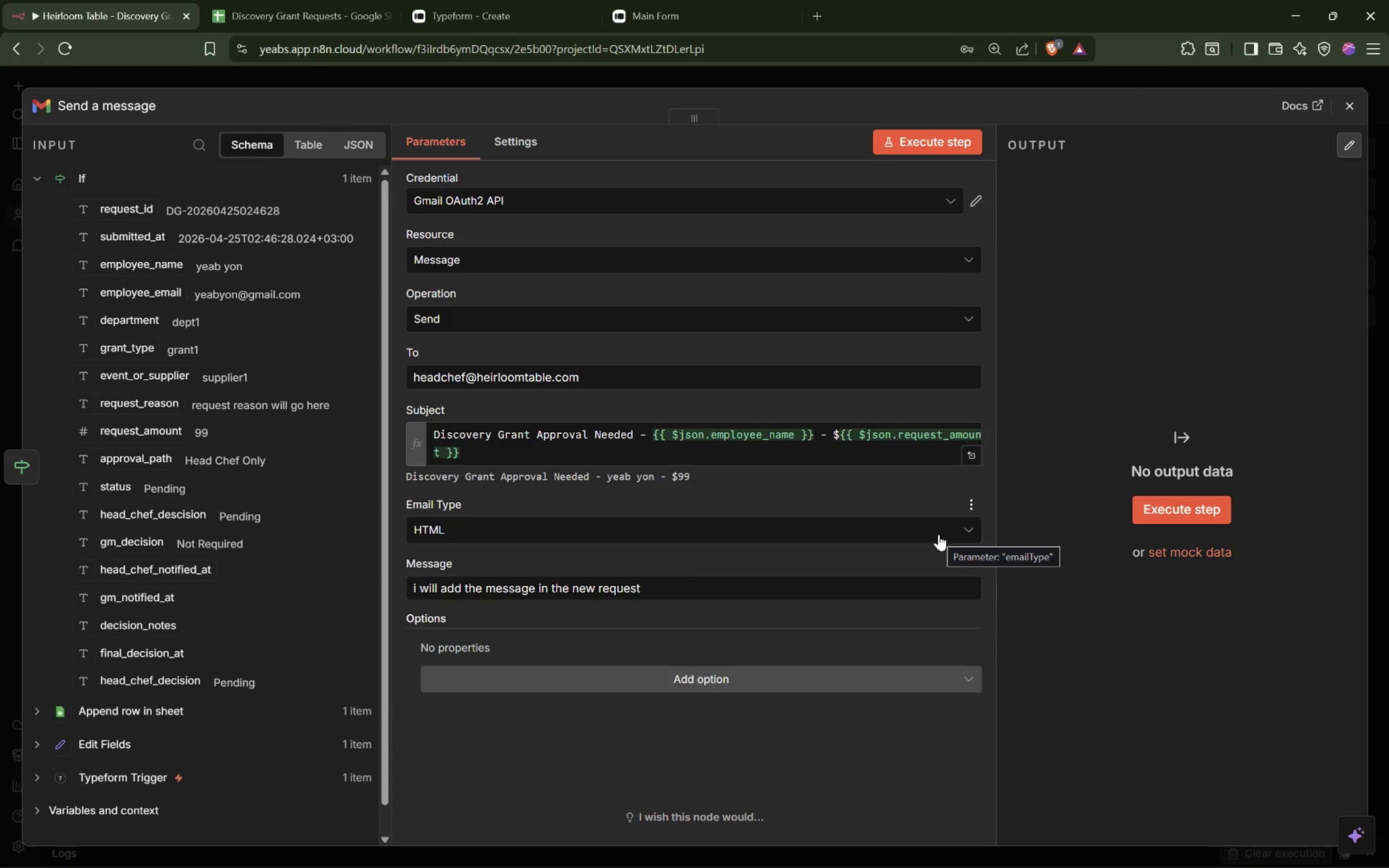 